 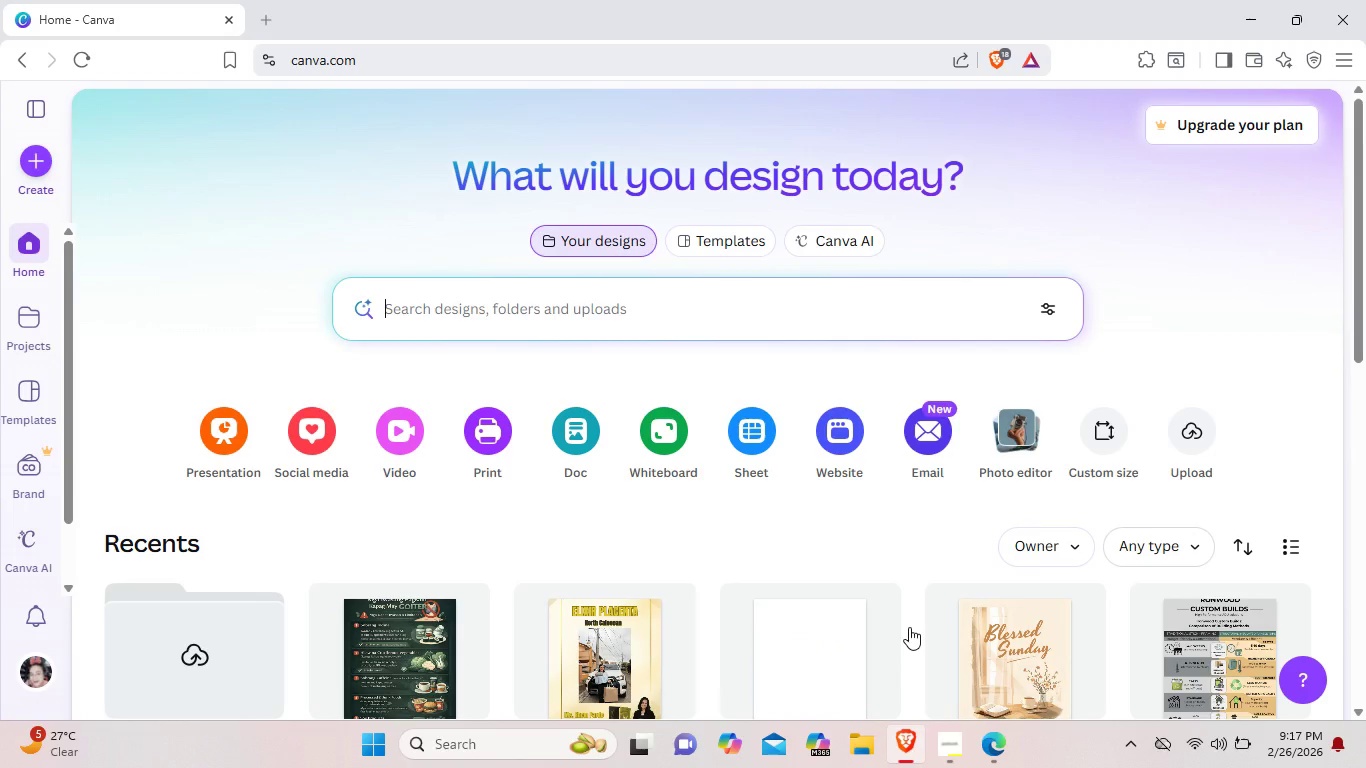 
scroll: coordinate [282, 562], scroll_direction: none, amount: 0.0
 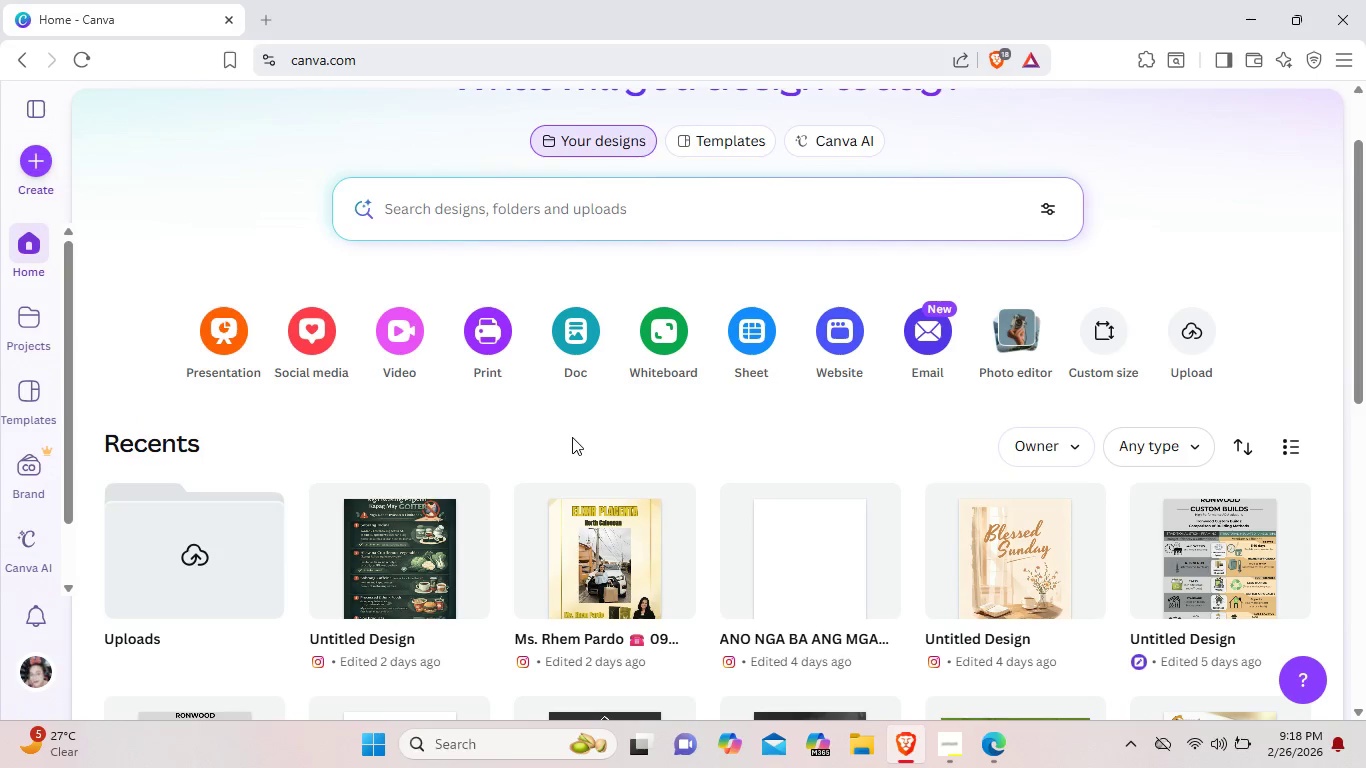 
wait(5.12)
 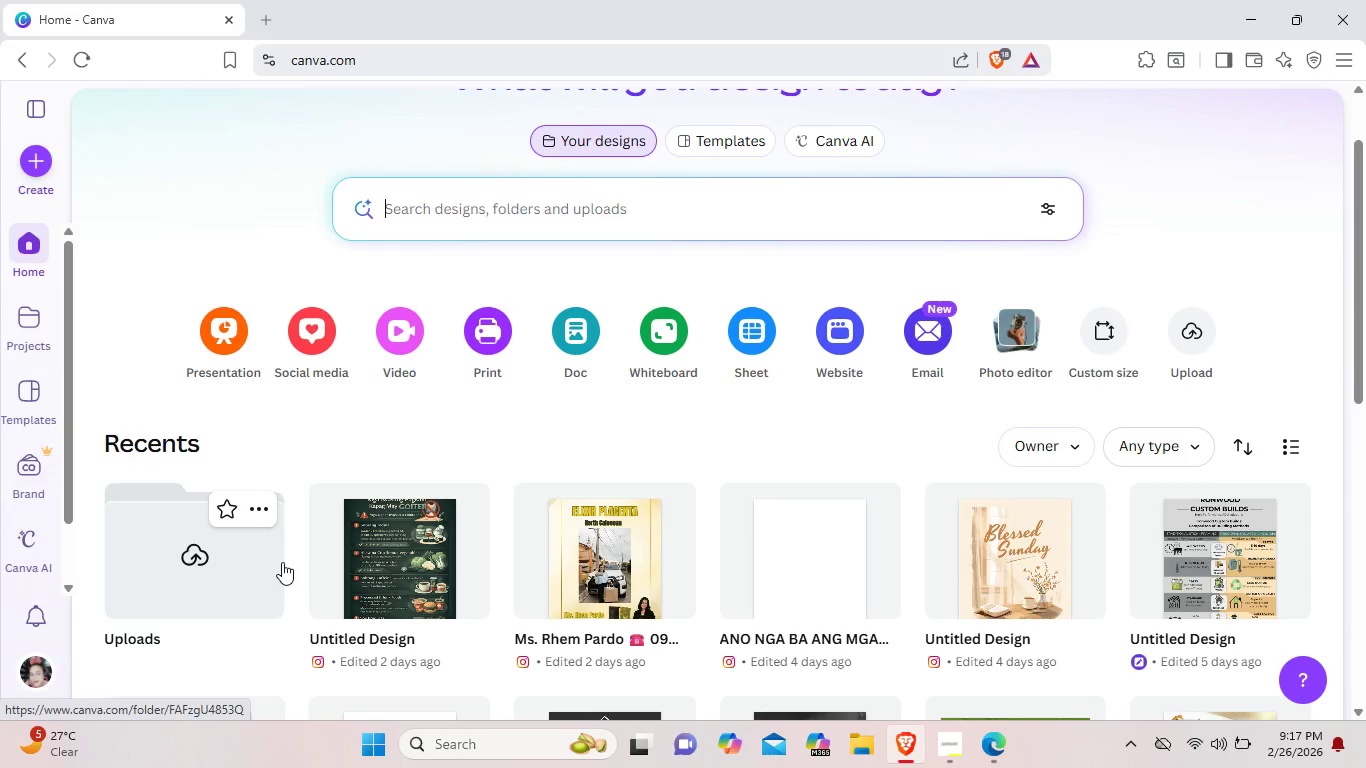 
left_click([1086, 352])
 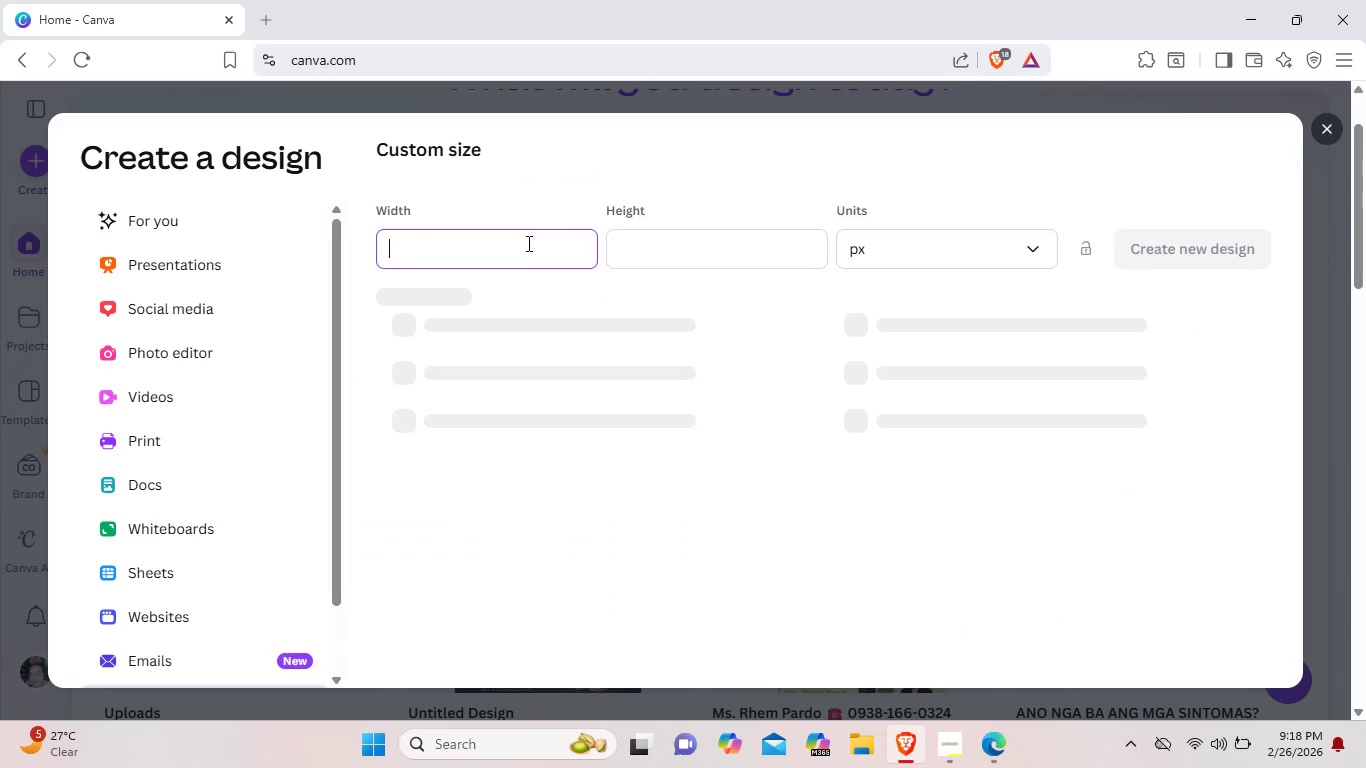 
type(1080)
 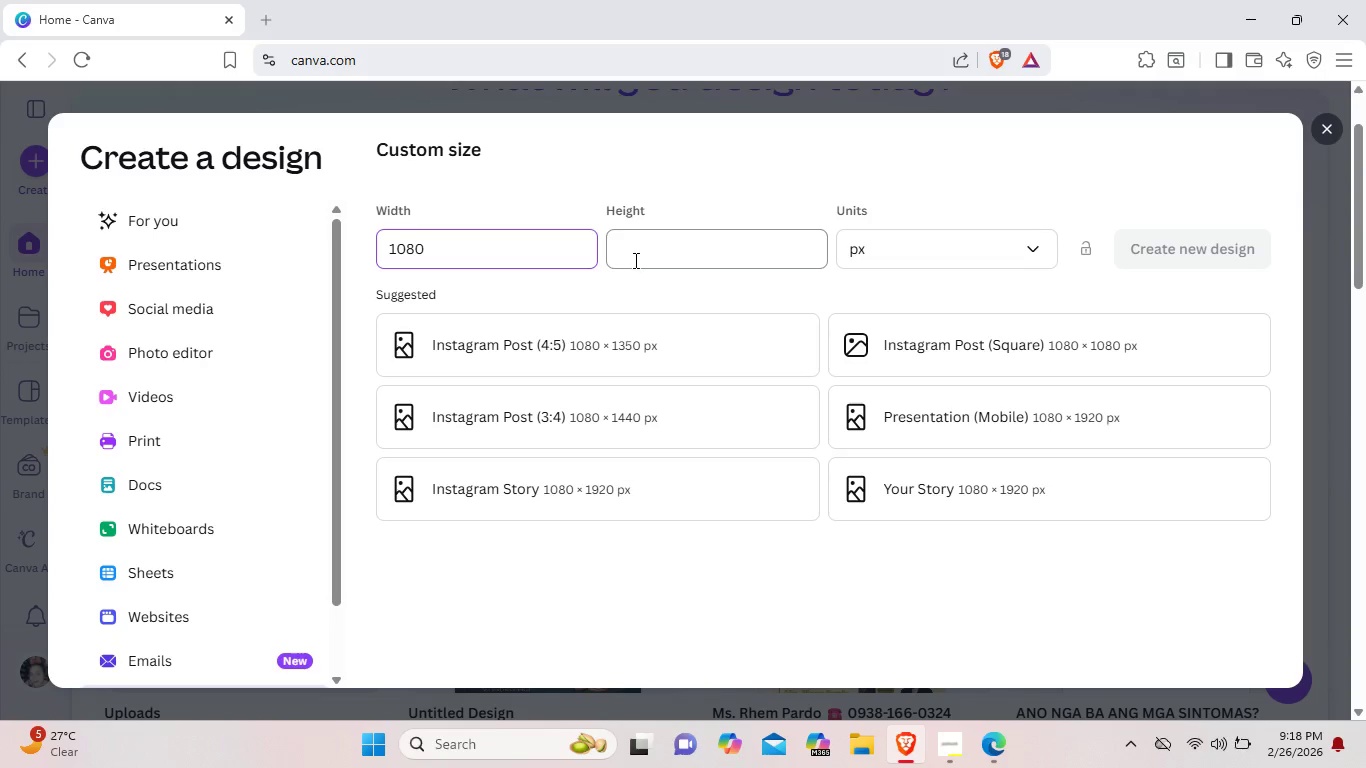 
left_click([634, 260])
 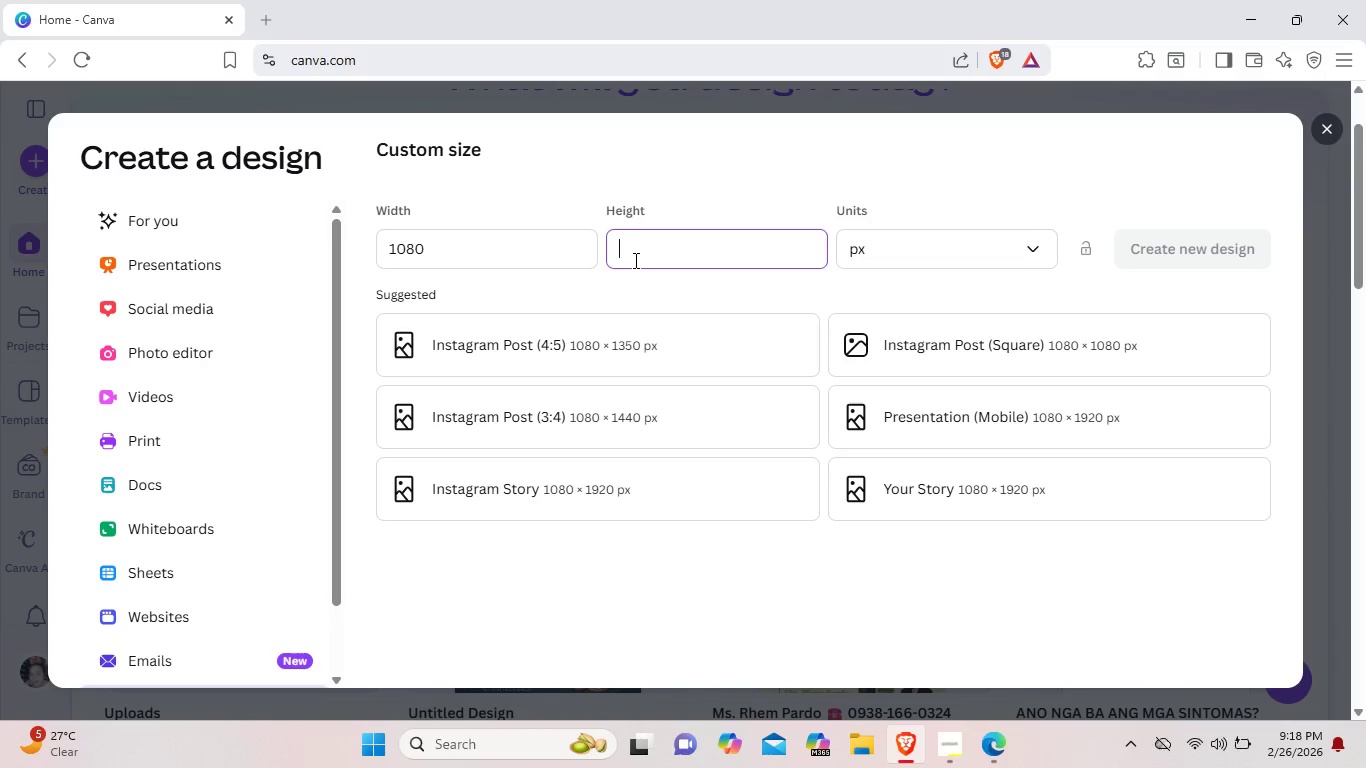 
type(1080)
 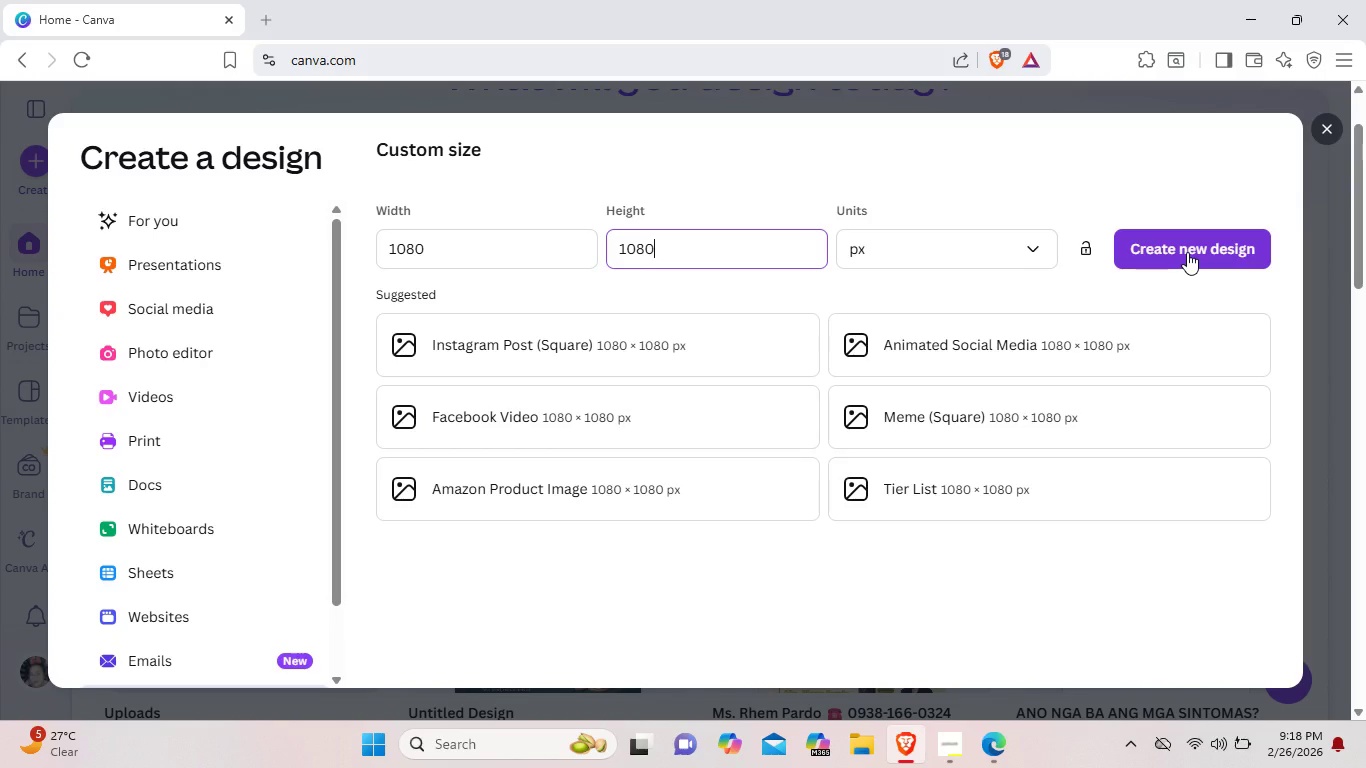 
left_click([1187, 252])
 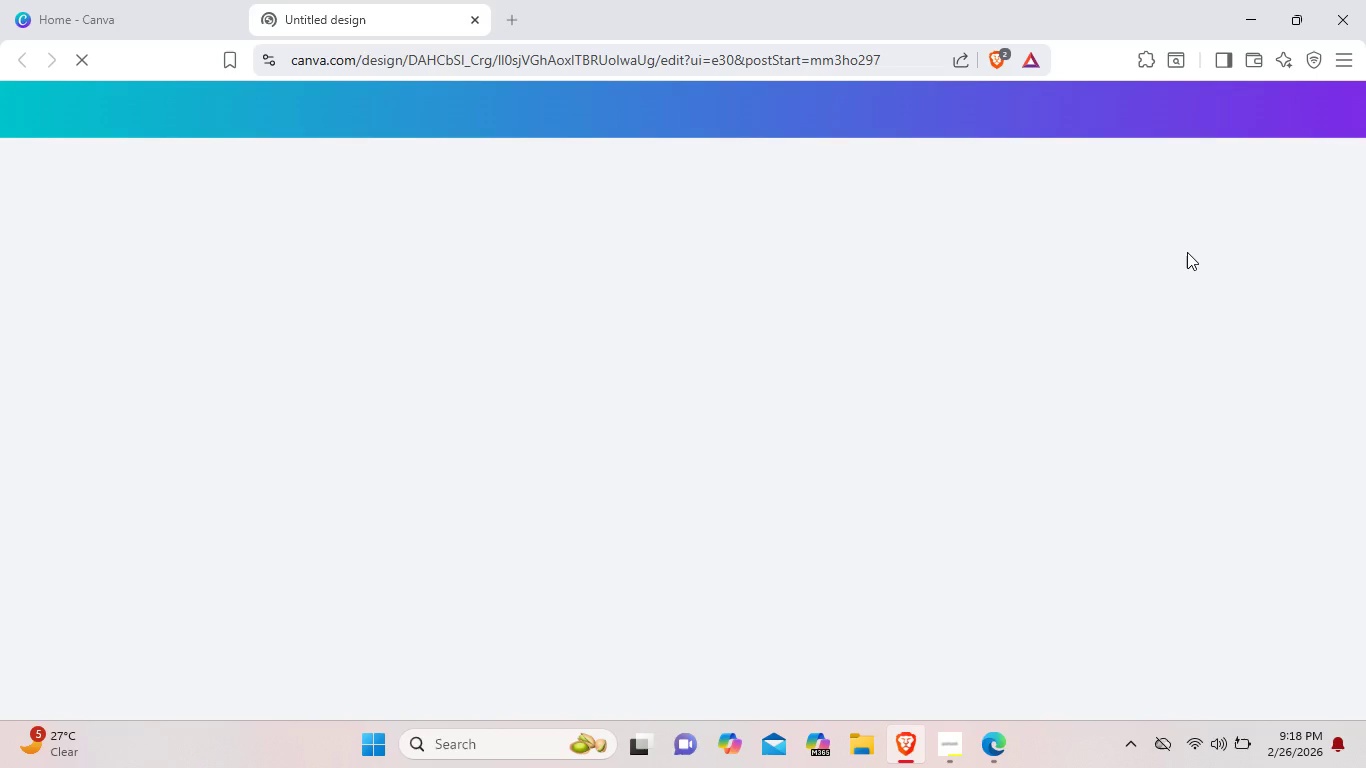 
wait(8.92)
 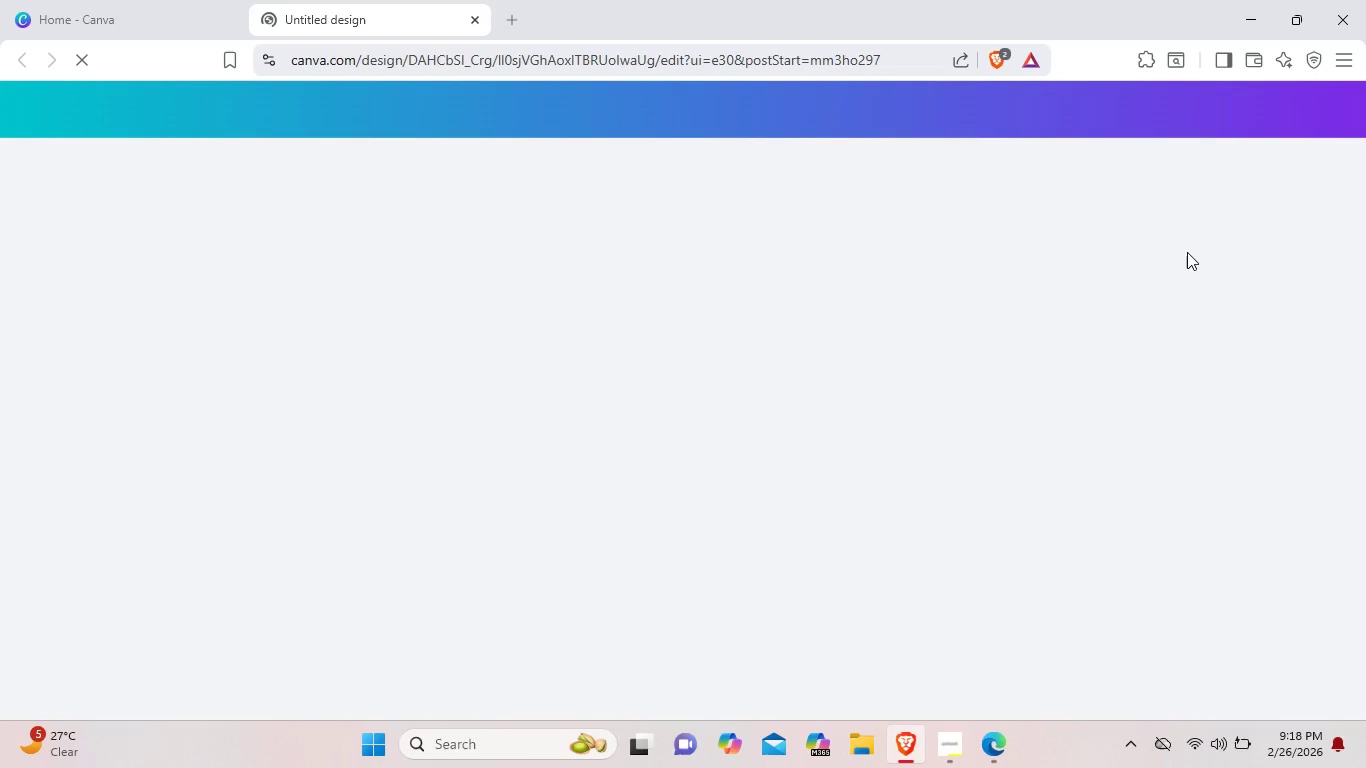 
mouse_move([910, 299])
 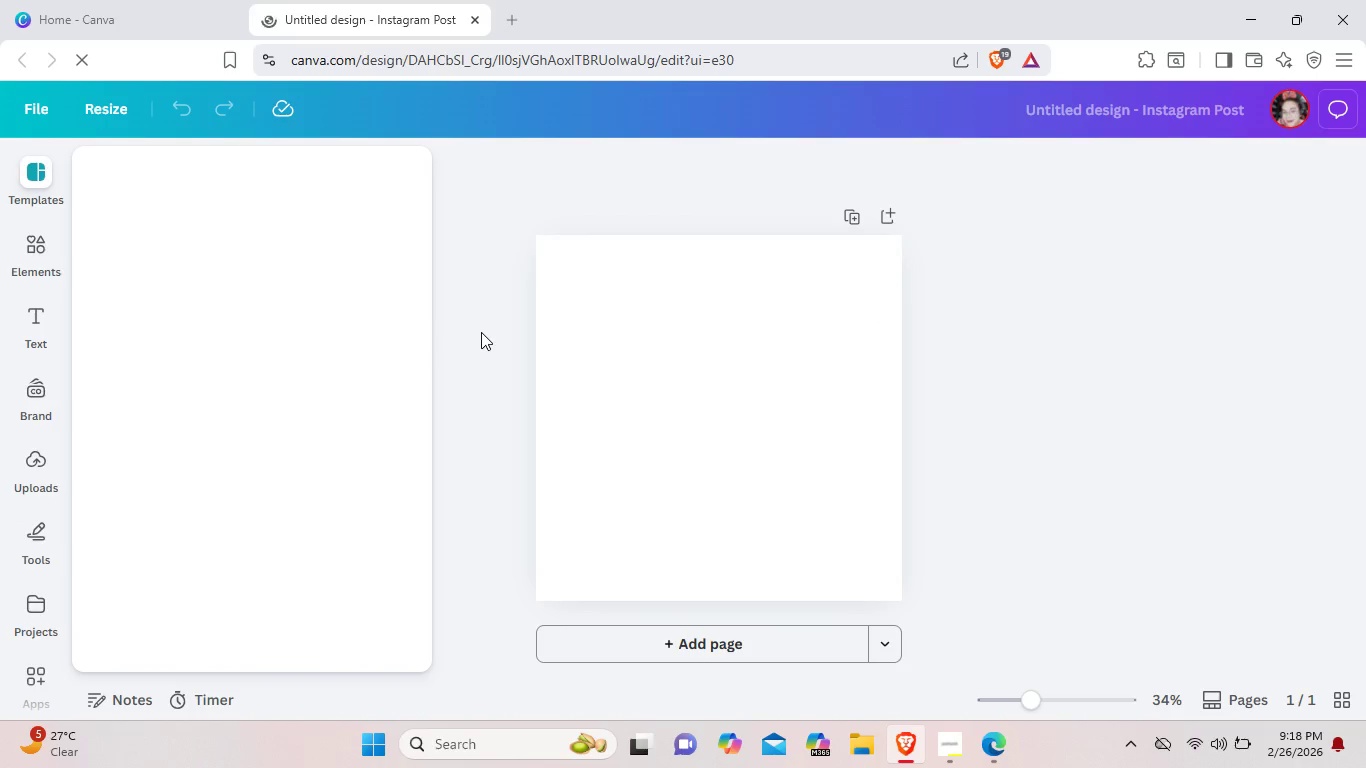 
wait(9.68)
 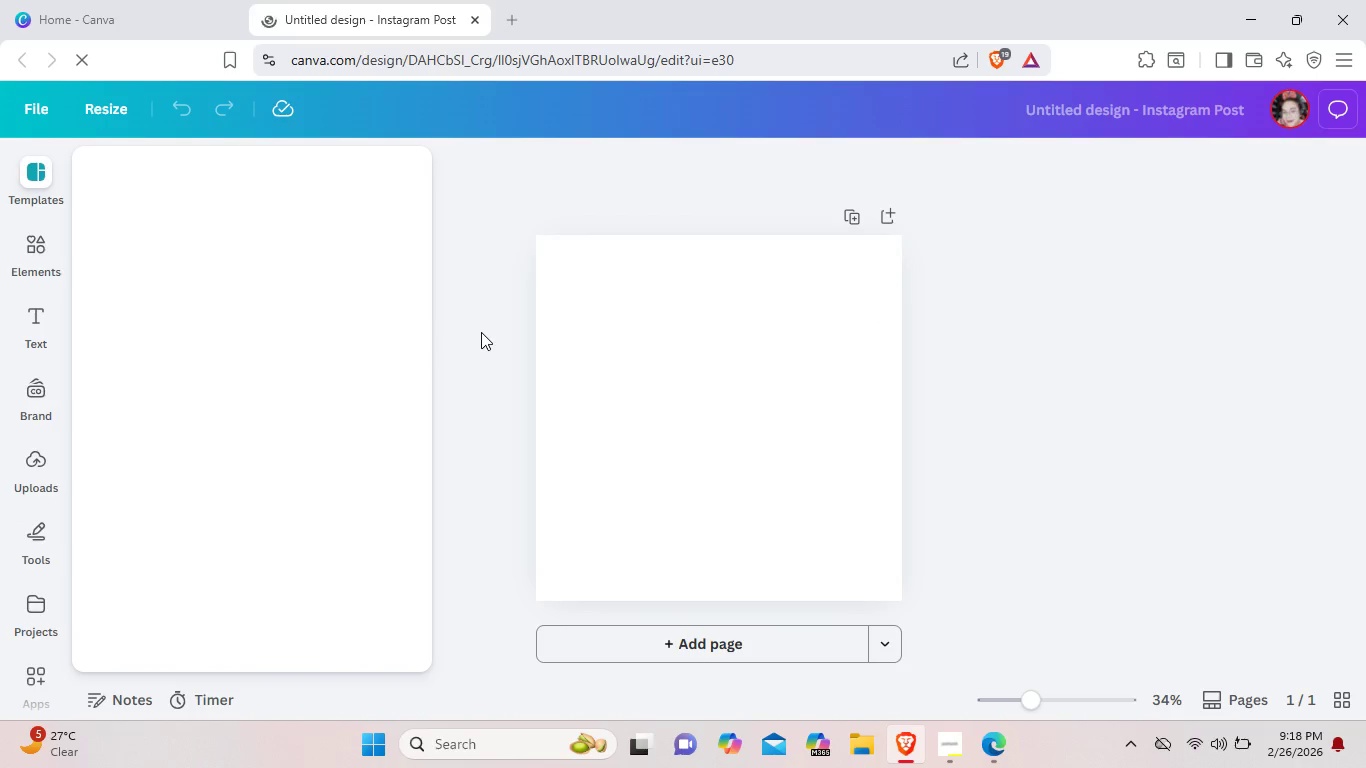 
mouse_move([59, 254])
 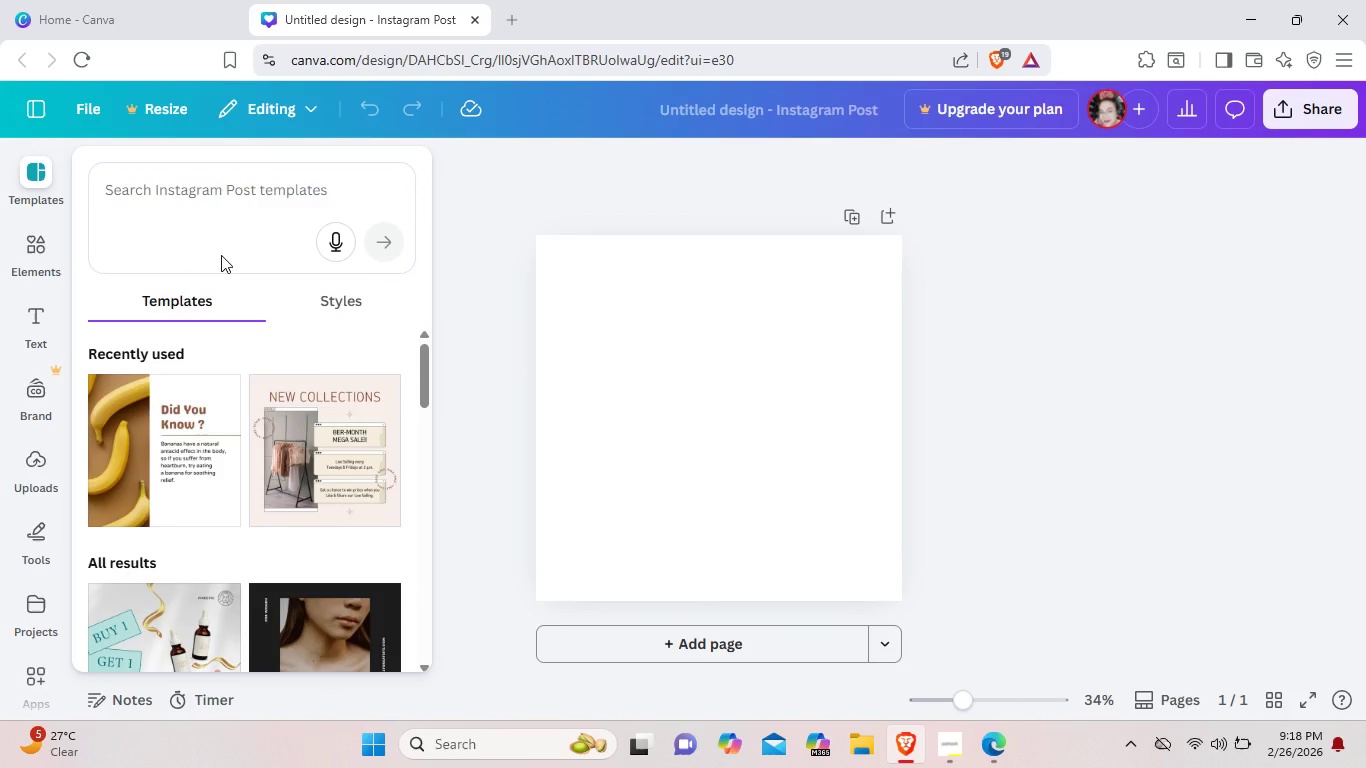 
wait(6.59)
 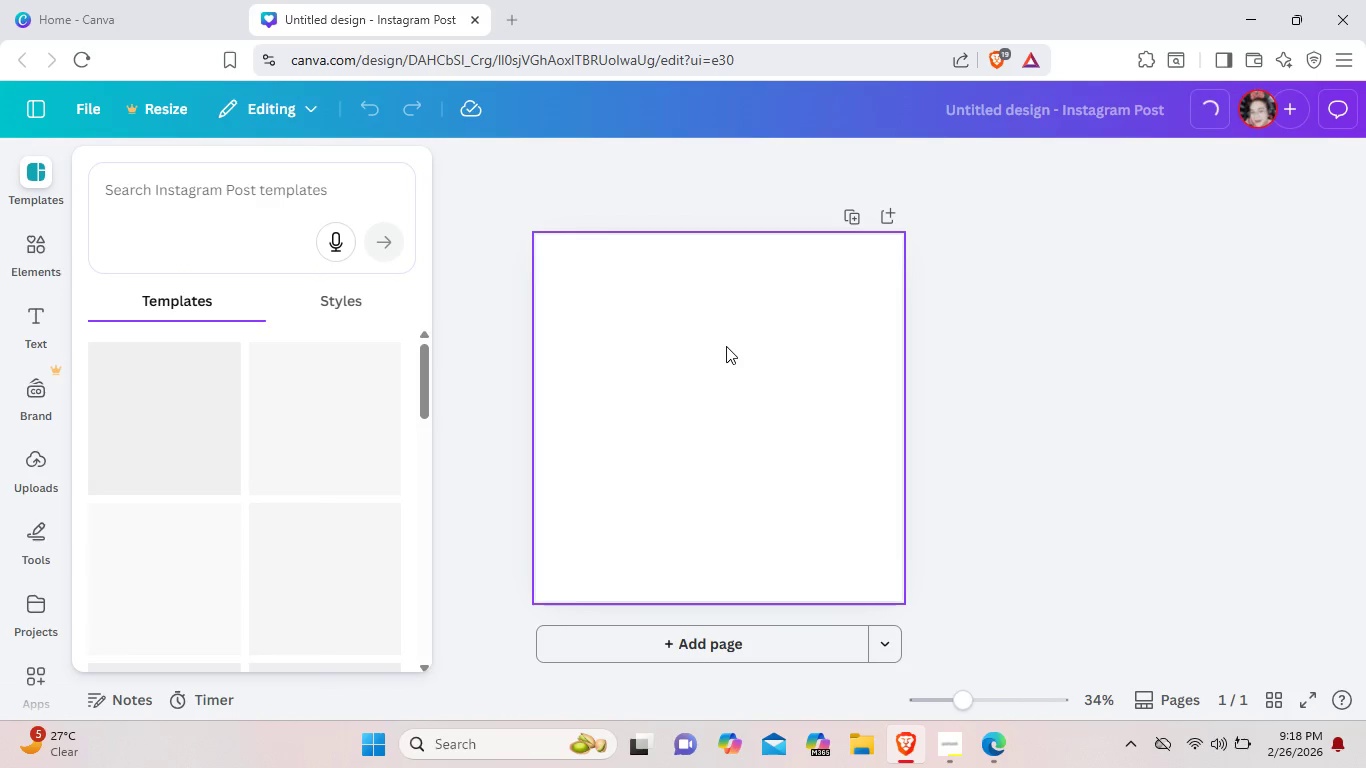 
left_click([613, 280])
 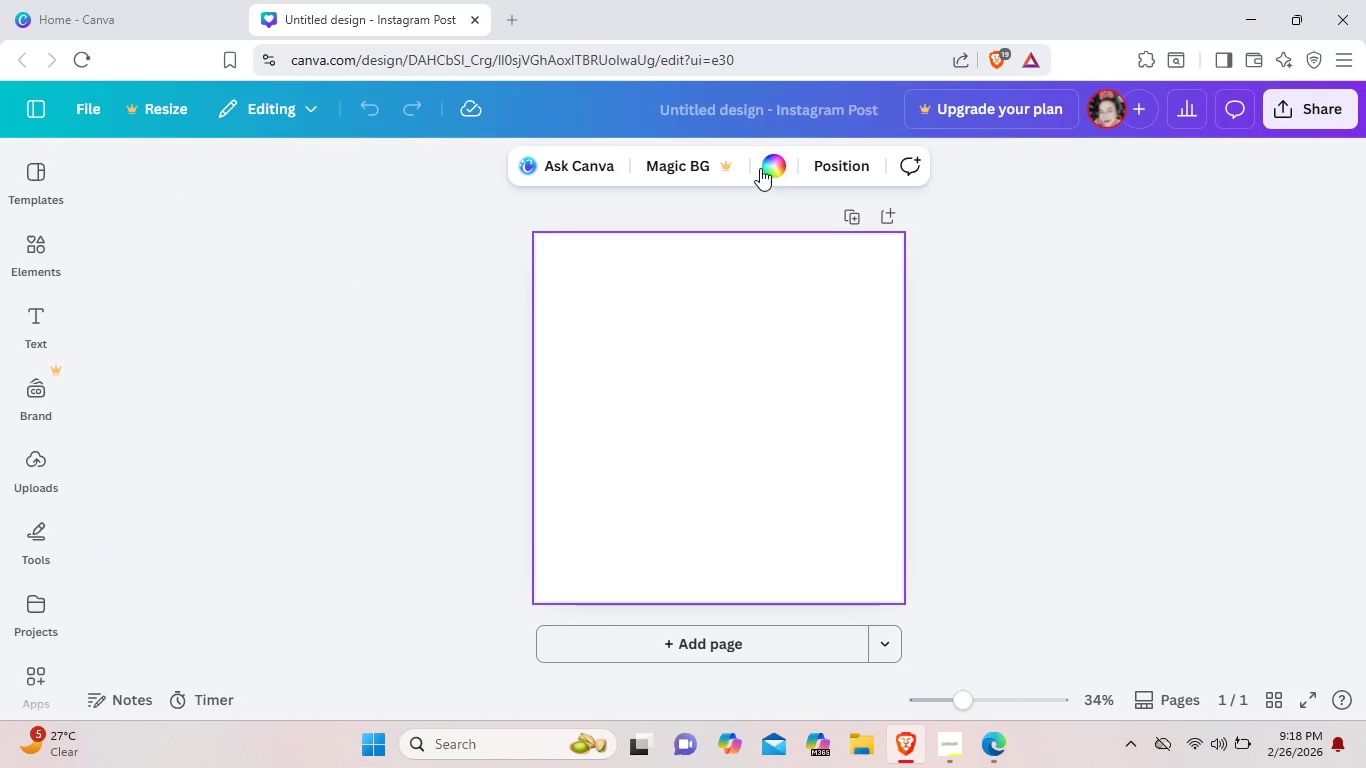 
left_click([774, 165])
 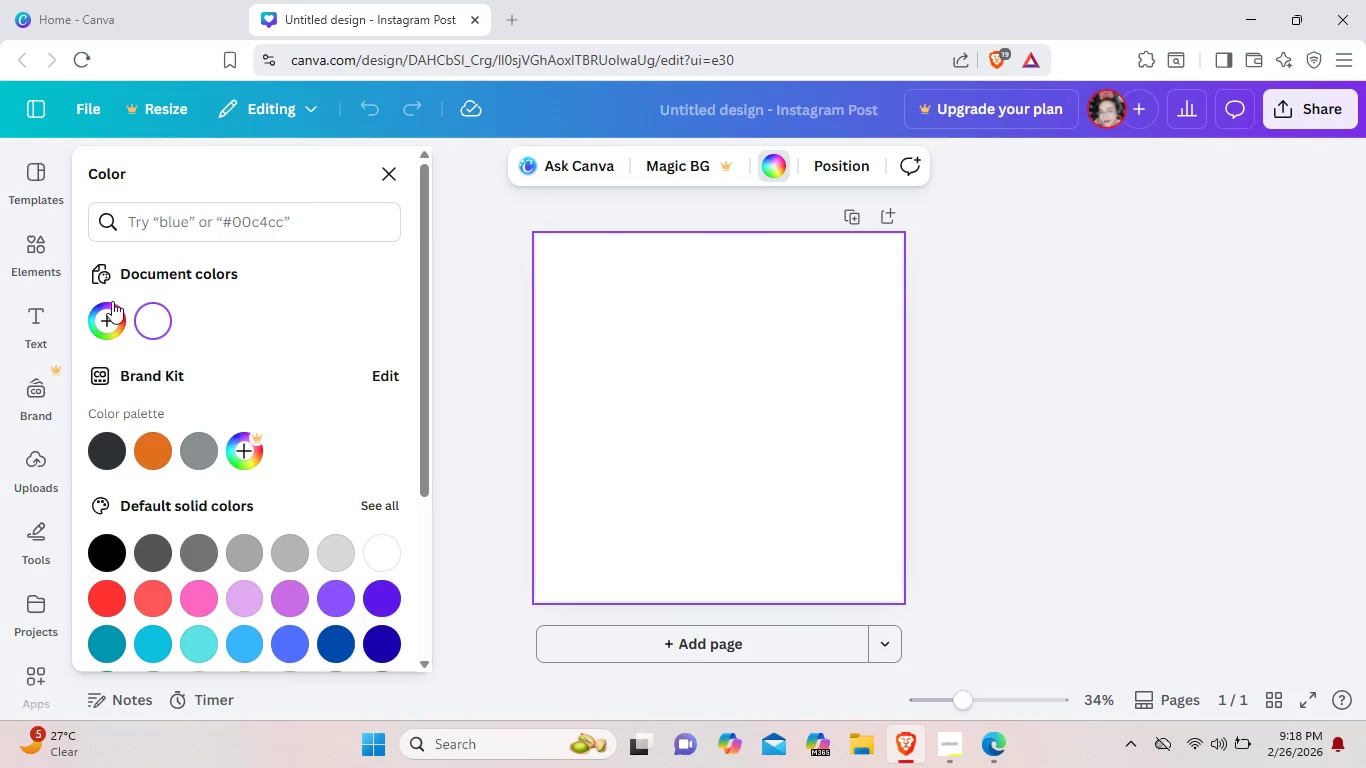 
left_click([106, 319])
 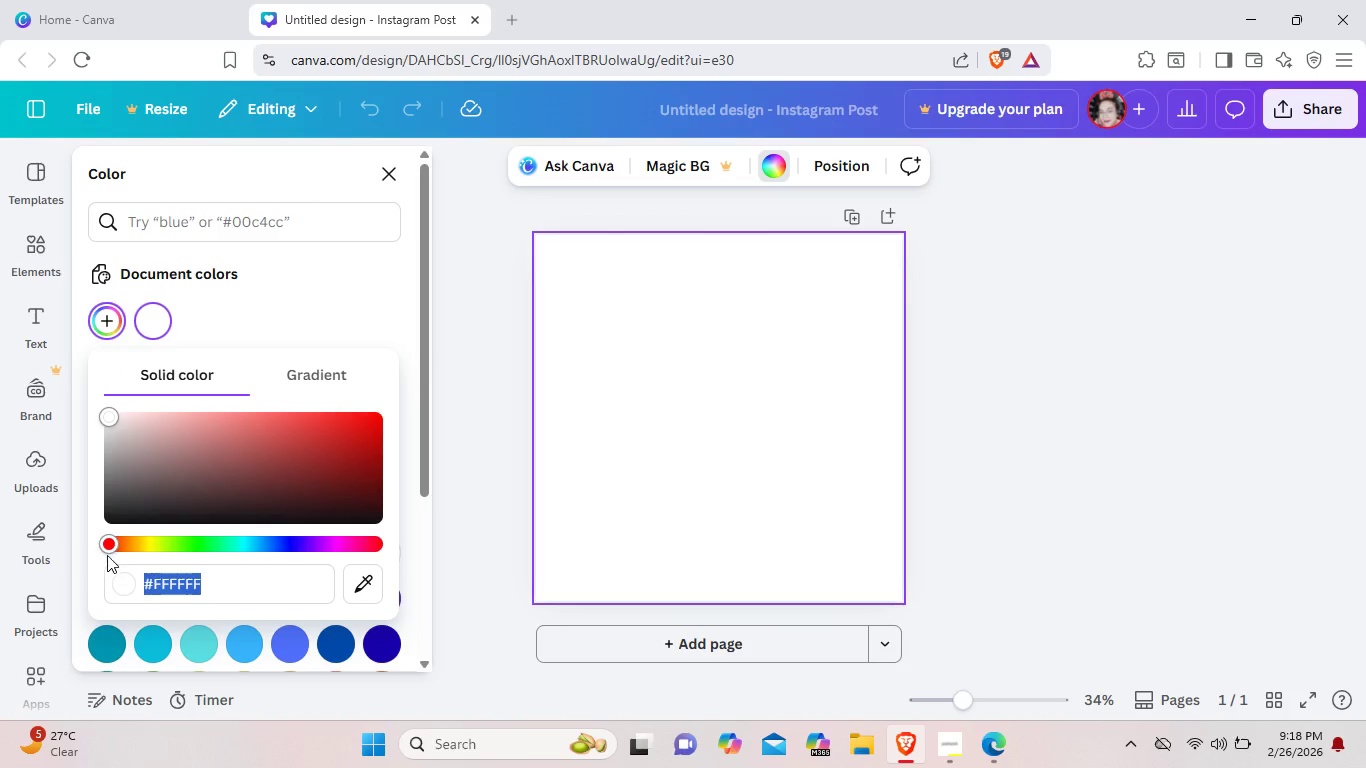 
left_click_drag(start_coordinate=[107, 547], to_coordinate=[276, 548])
 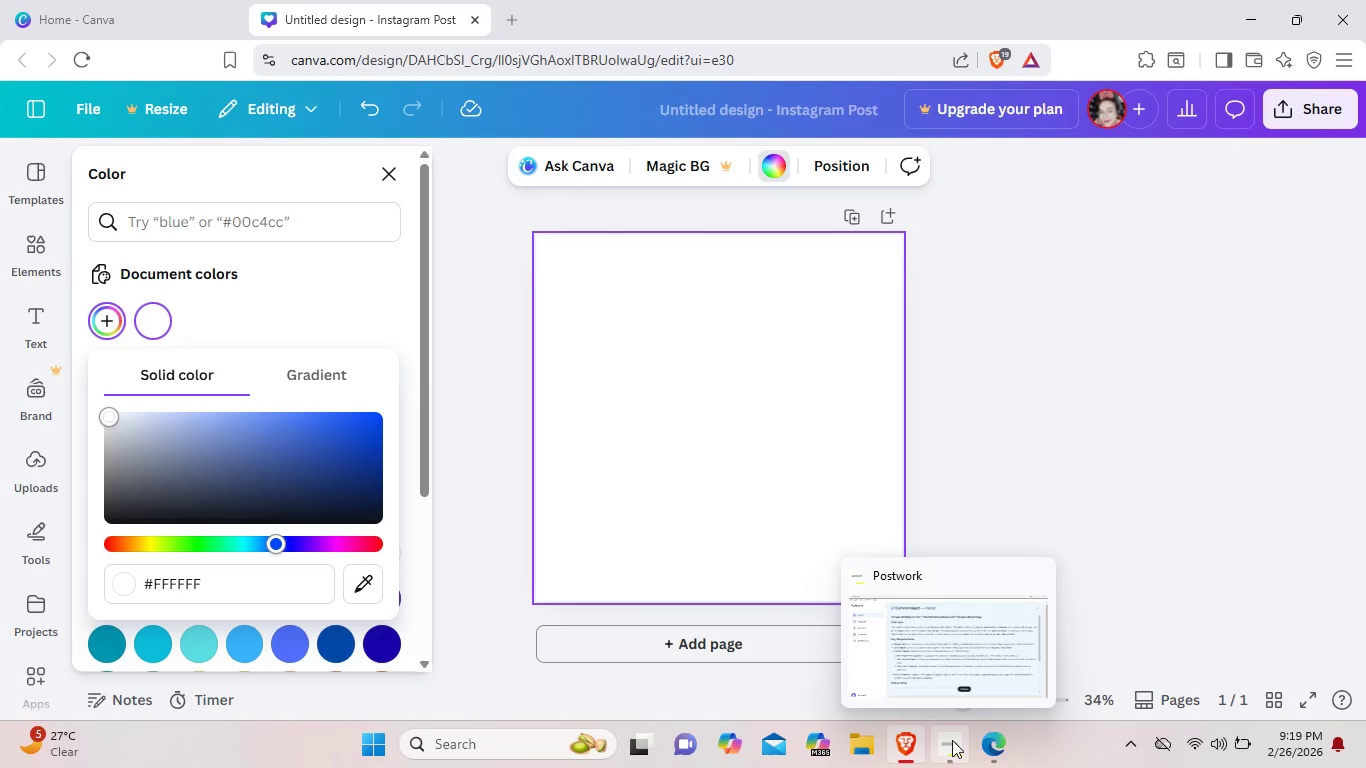 
left_click([927, 654])